 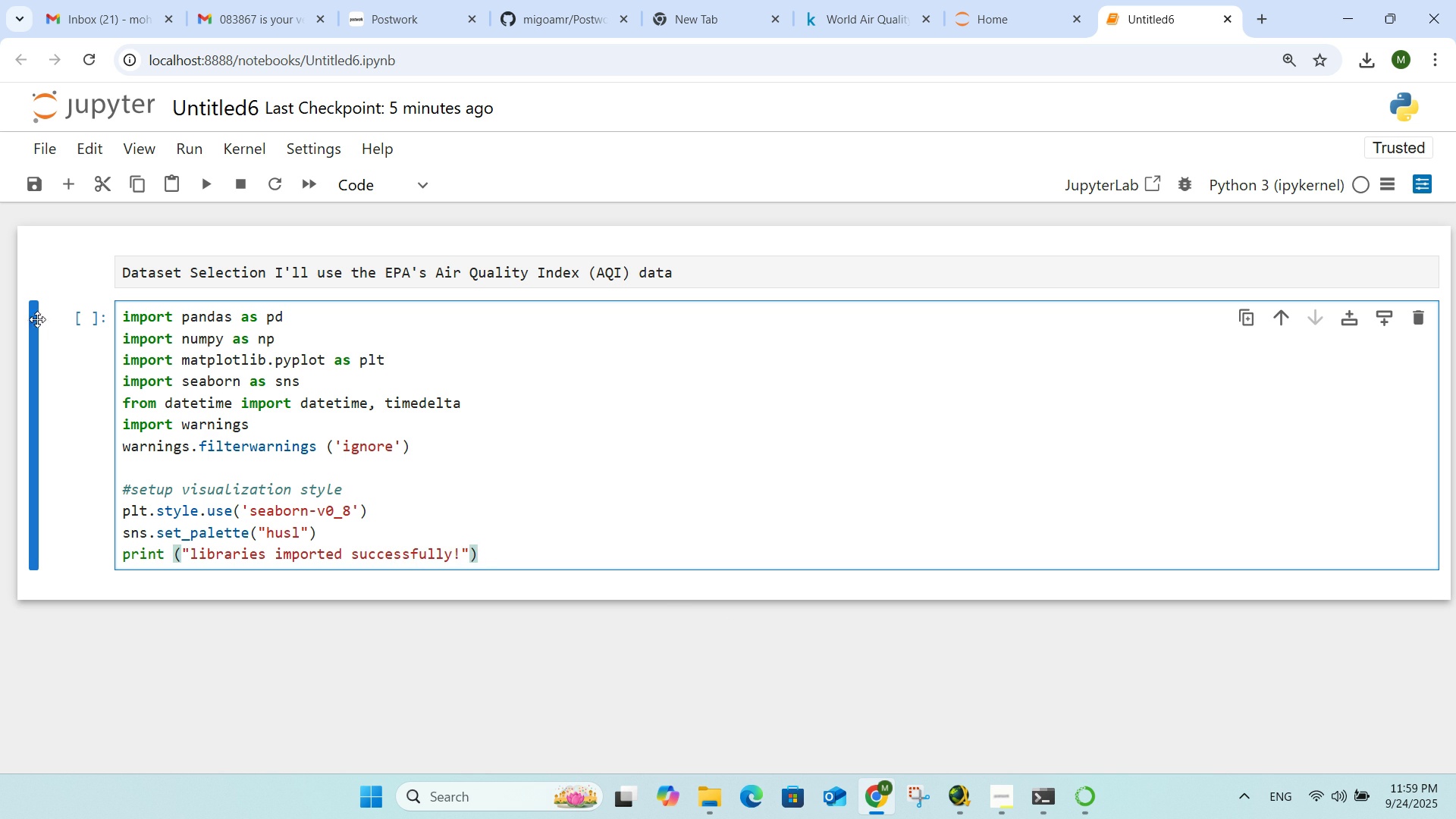 
left_click([216, 184])
 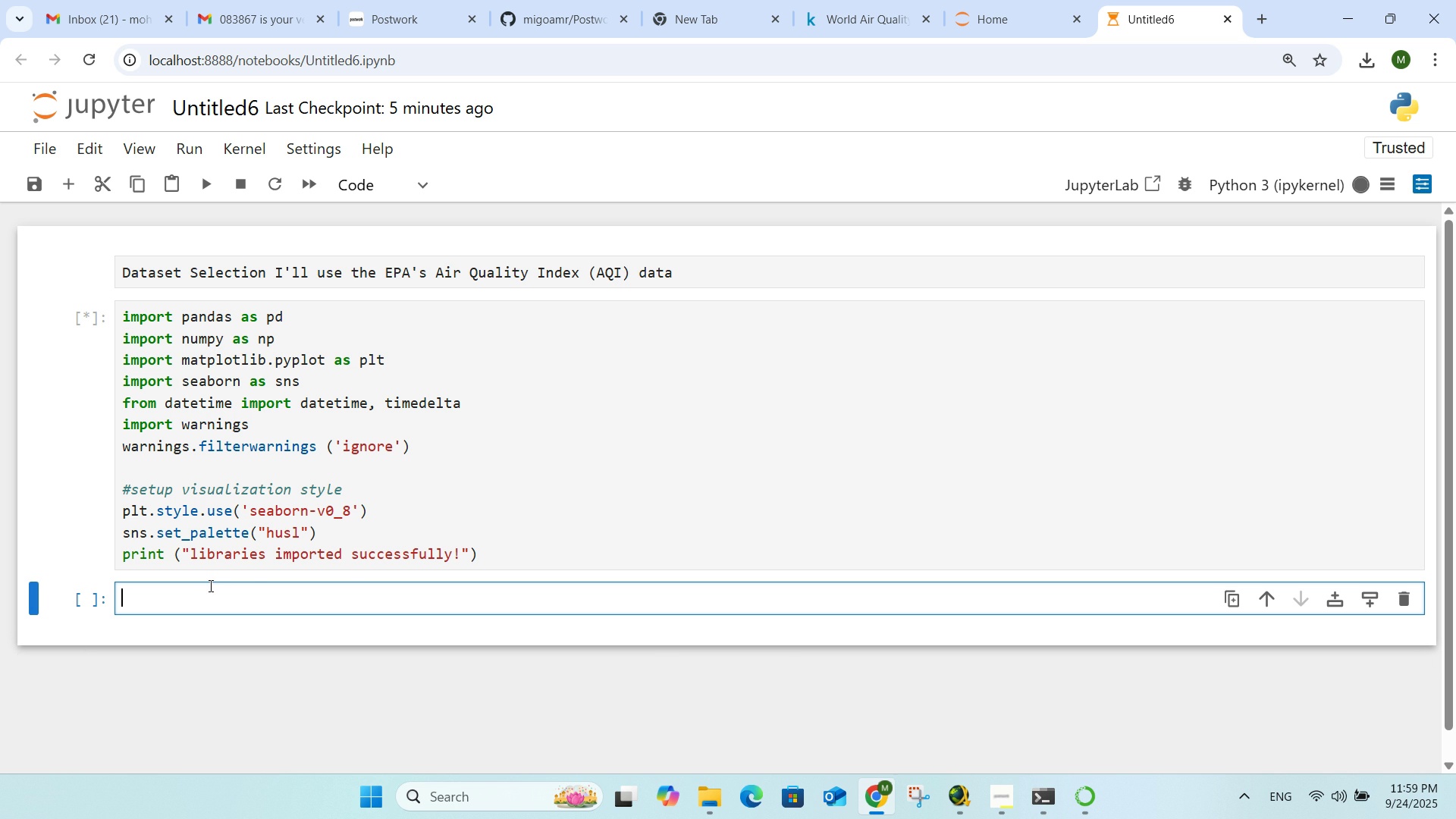 
wait(15.07)
 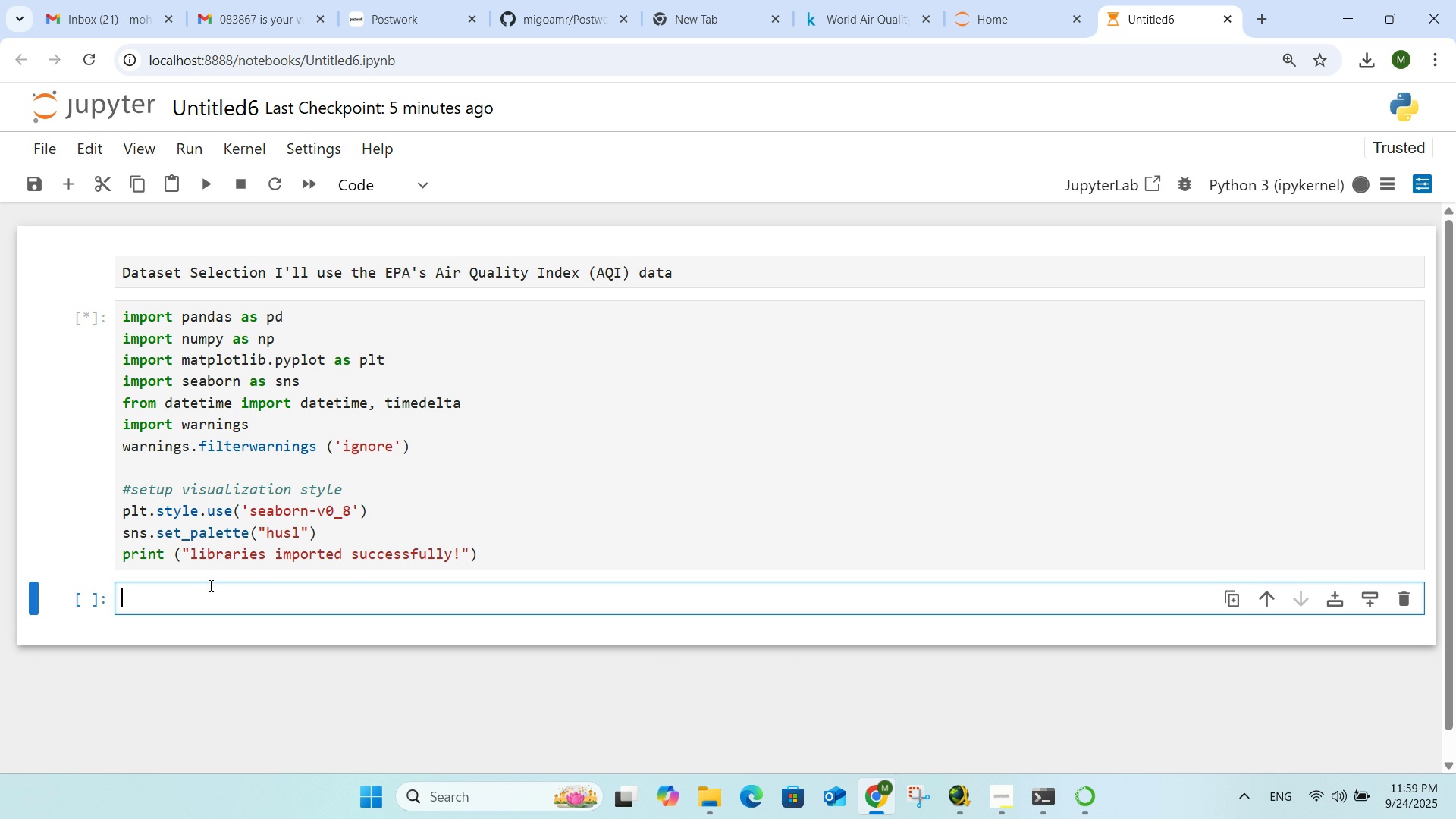 
left_click([379, 197])
 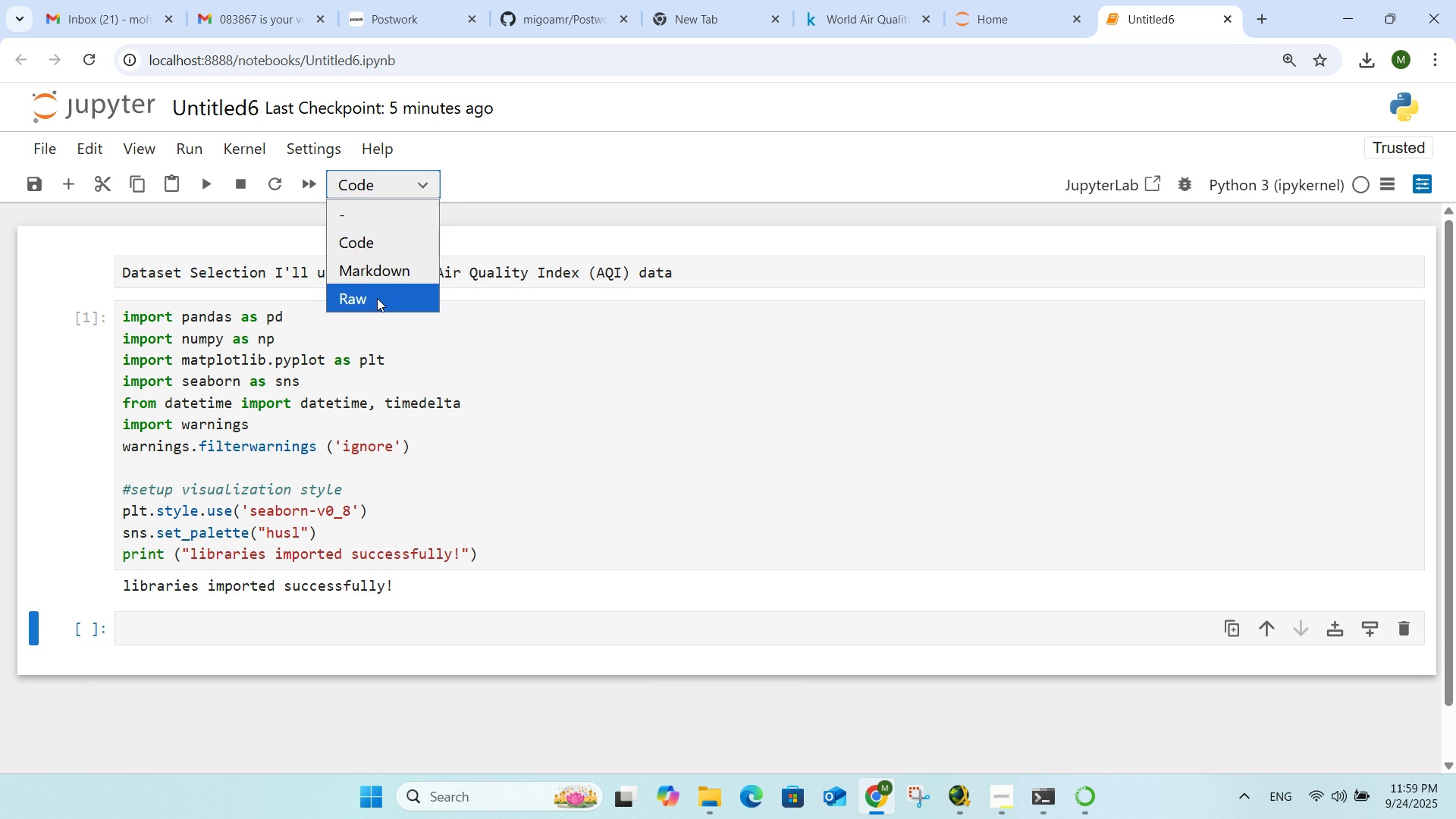 
left_click([377, 298])
 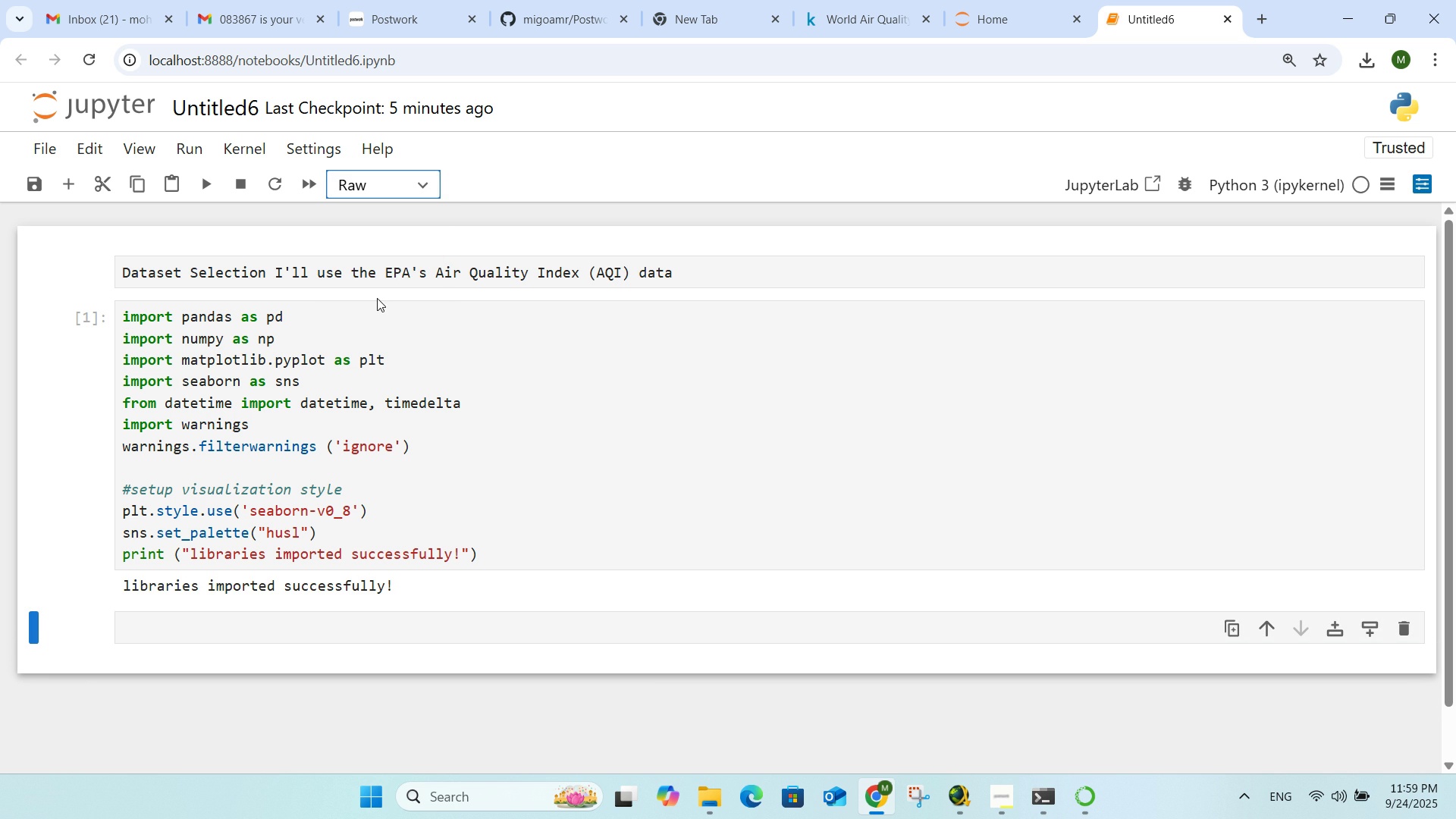 
type(Da)
 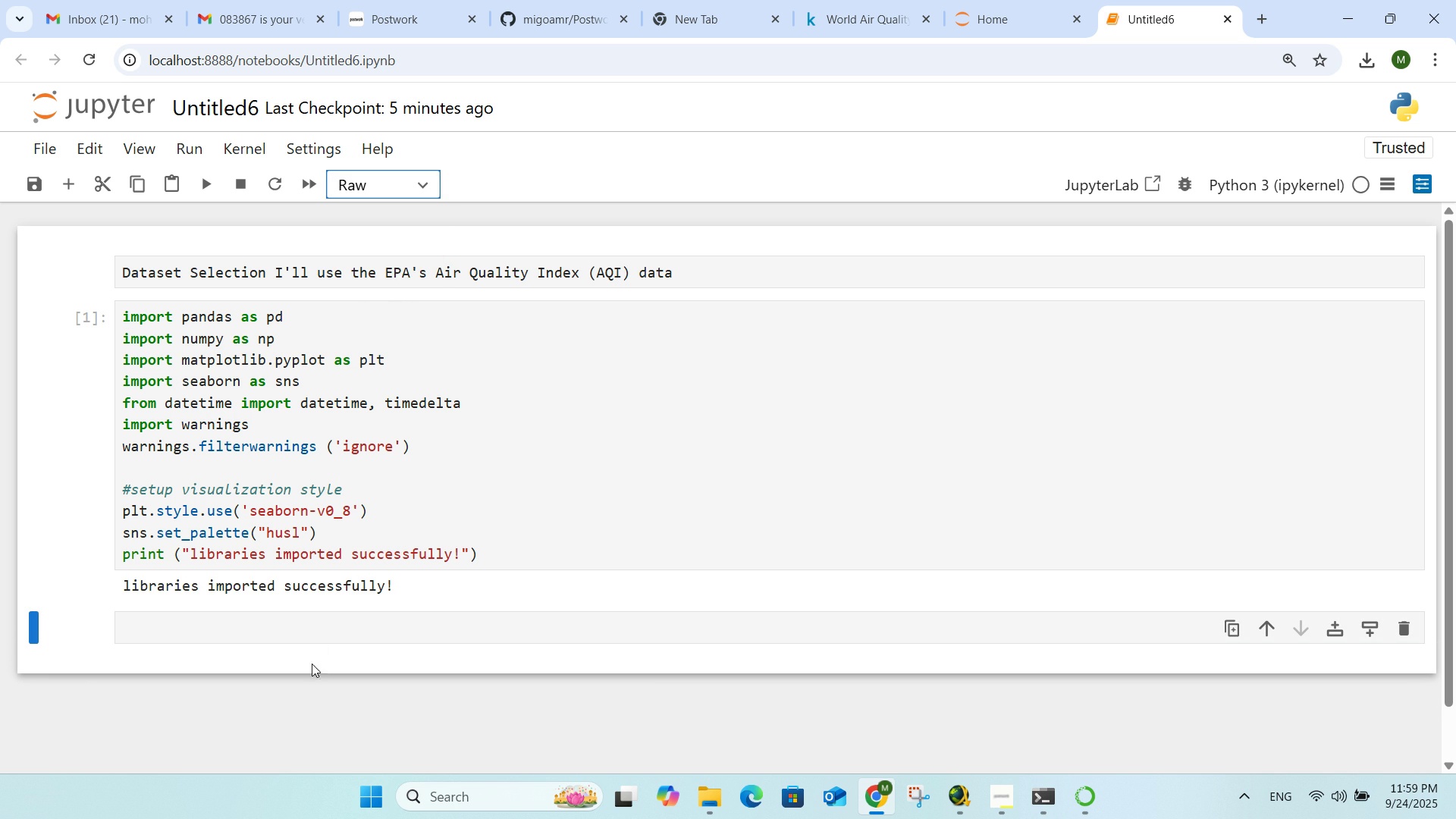 
left_click([323, 639])
 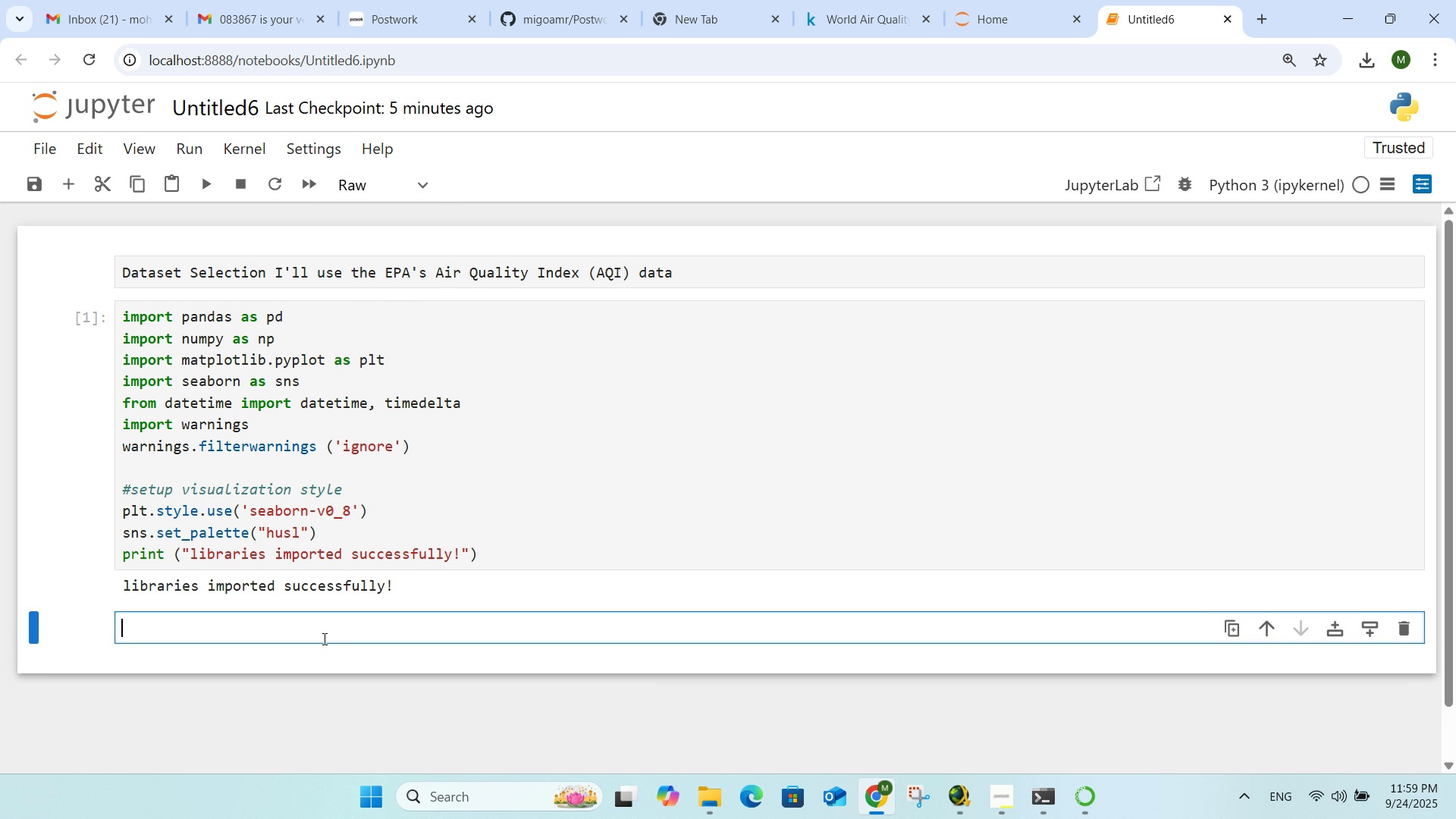 
type(Data CLe)
key(Backspace)
key(Backspace)
type(lea)
key(Backspace)
key(Backspace)
key(Backspace)
type(reatiob)
key(Backspace)
type(n and cleaning)